 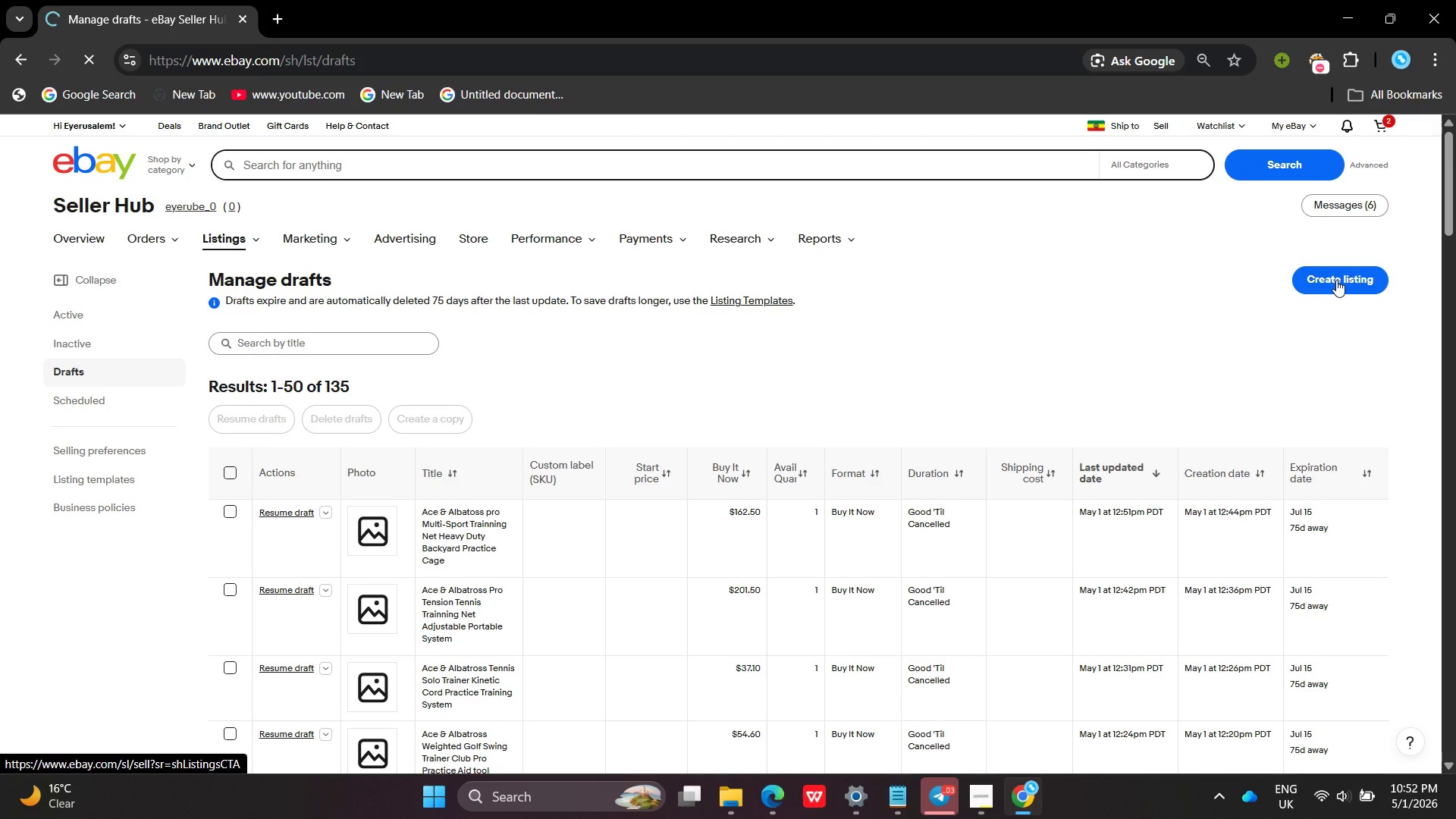 
left_click([676, 315])
 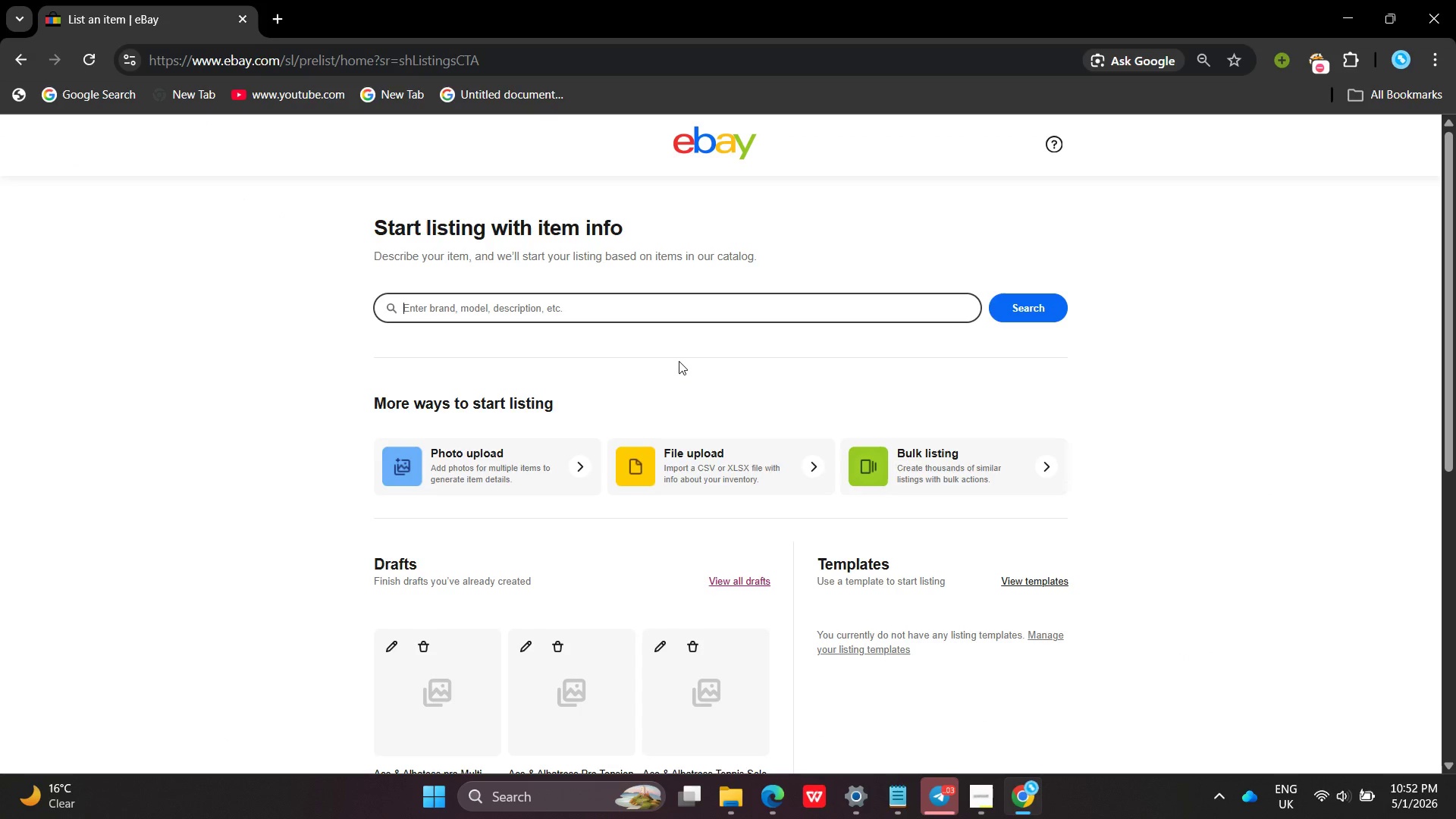 
wait(8.12)
 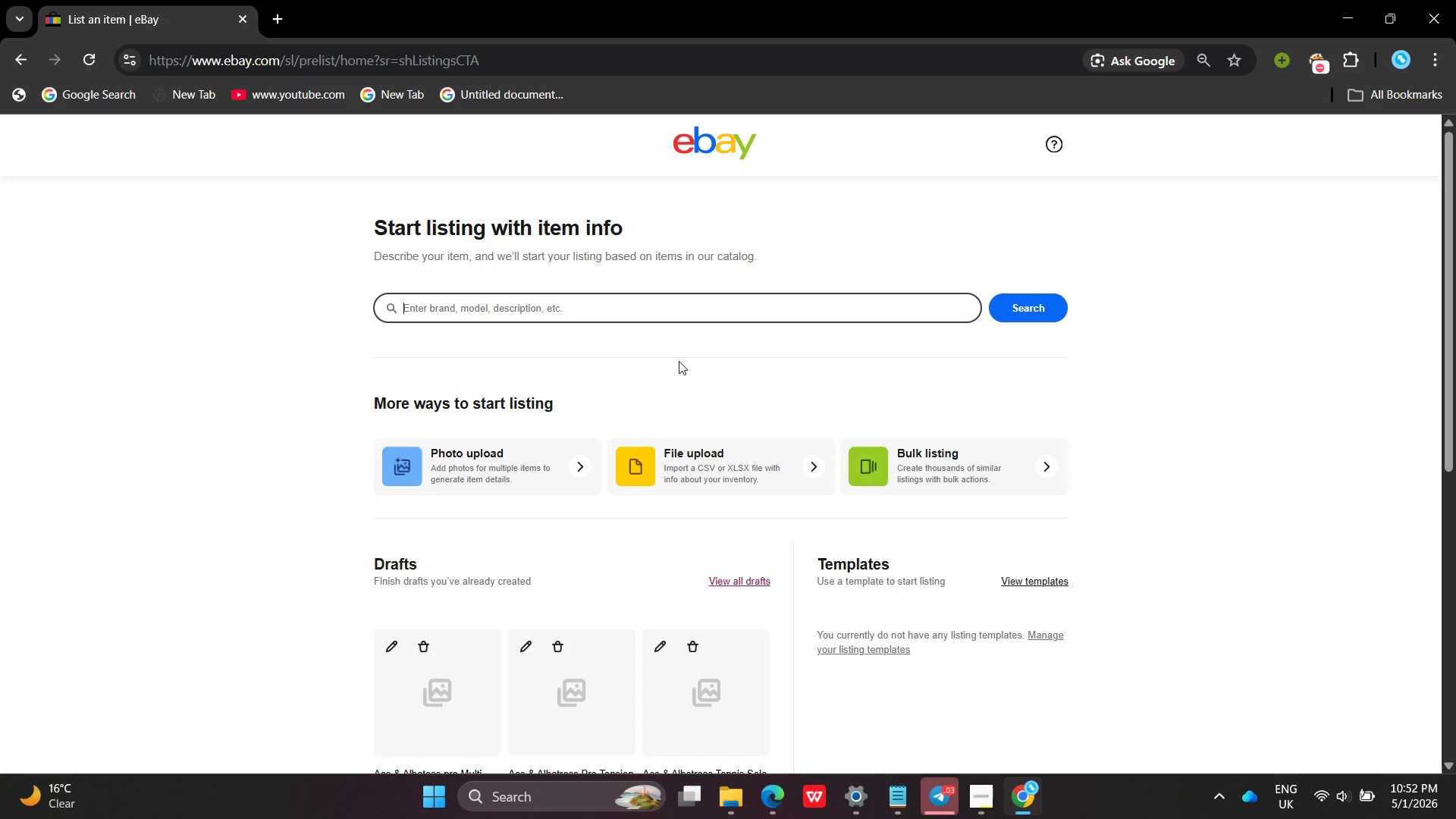 
left_click([620, 309])
 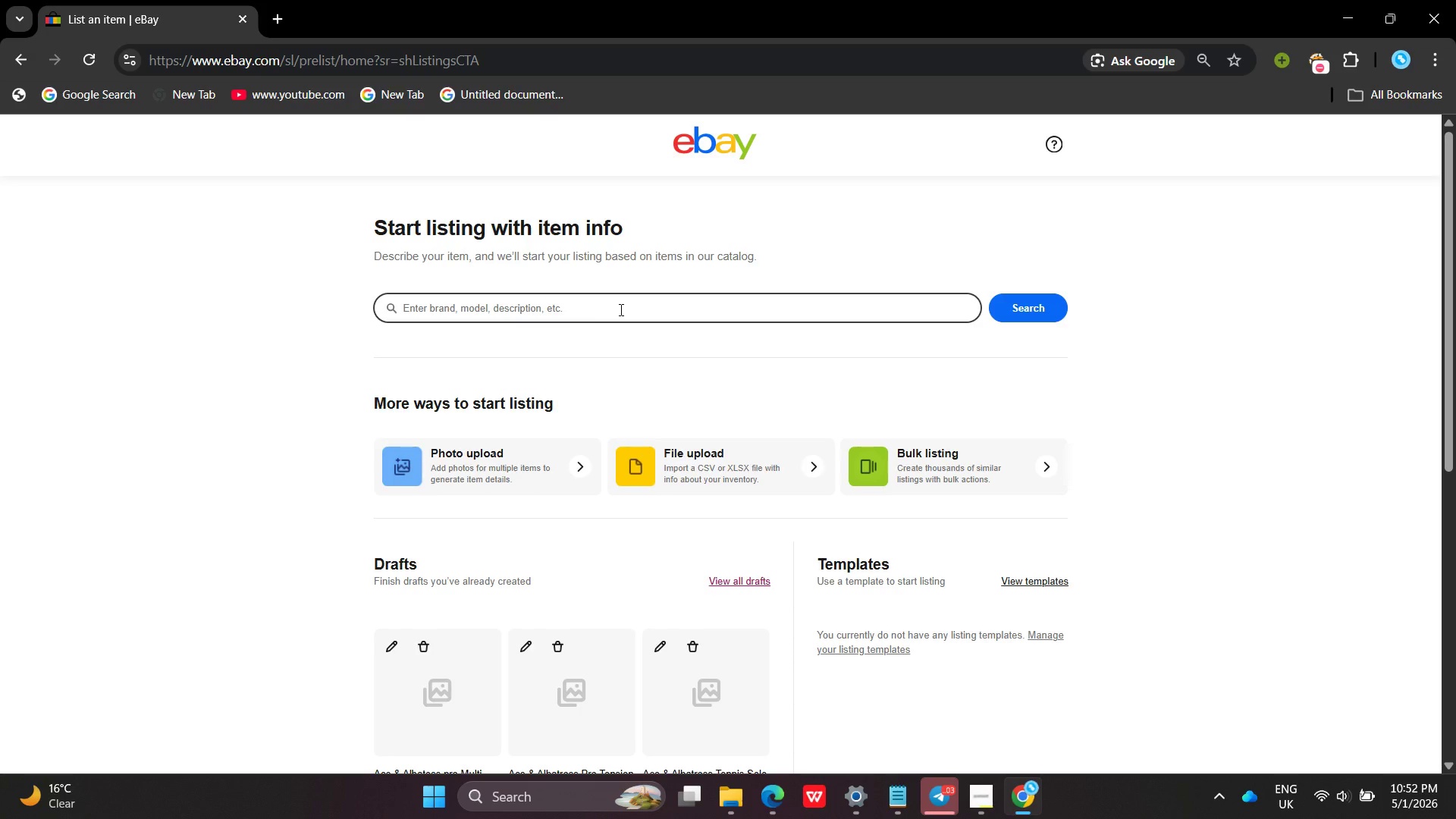 
wait(5.45)
 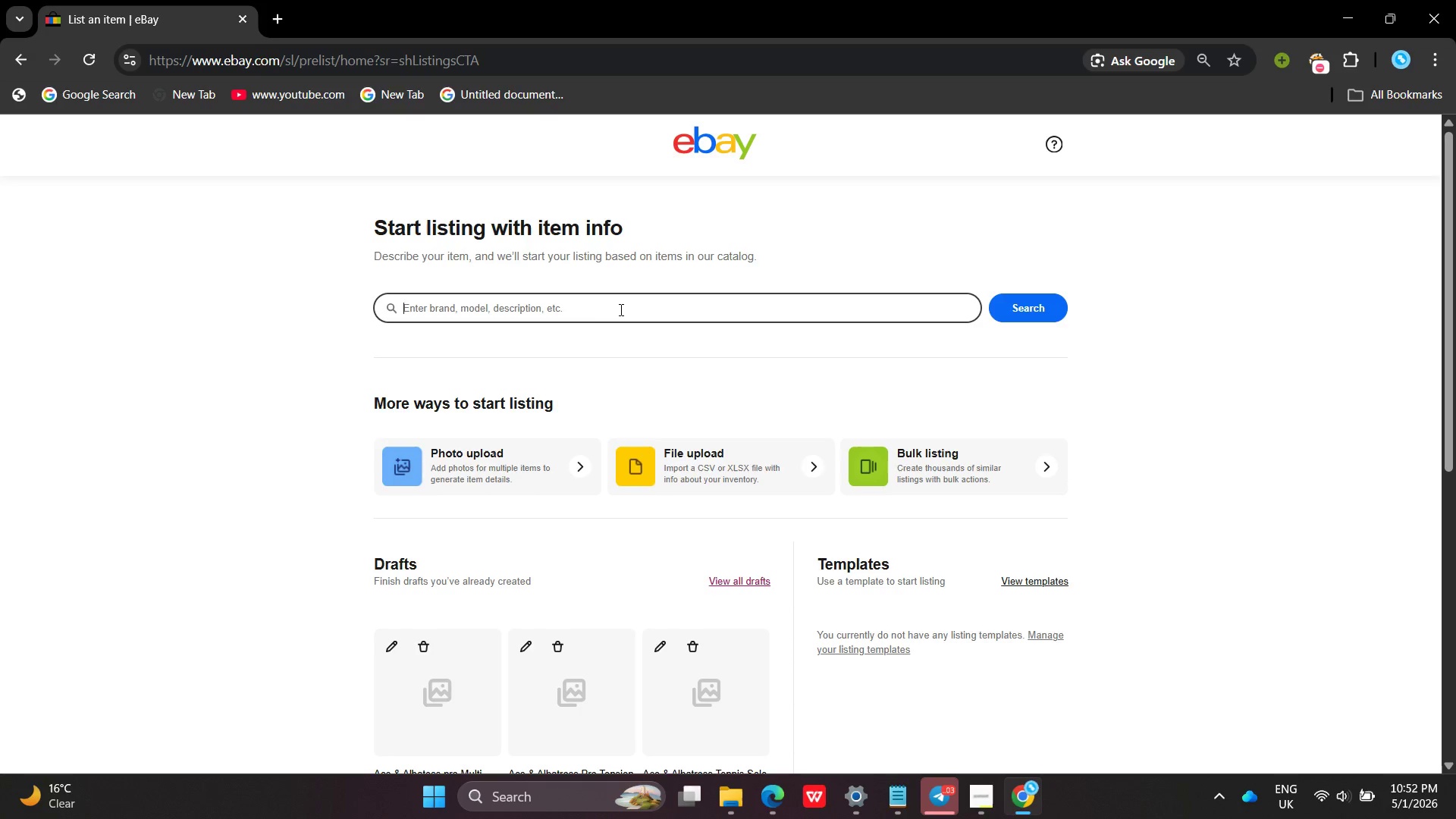 
type(Ace & Albatross Elite Tennis Rebounder Wall Pro Solo Training Uv Resistat )
key(Backspace)
key(Backspace)
type(nt Net)
 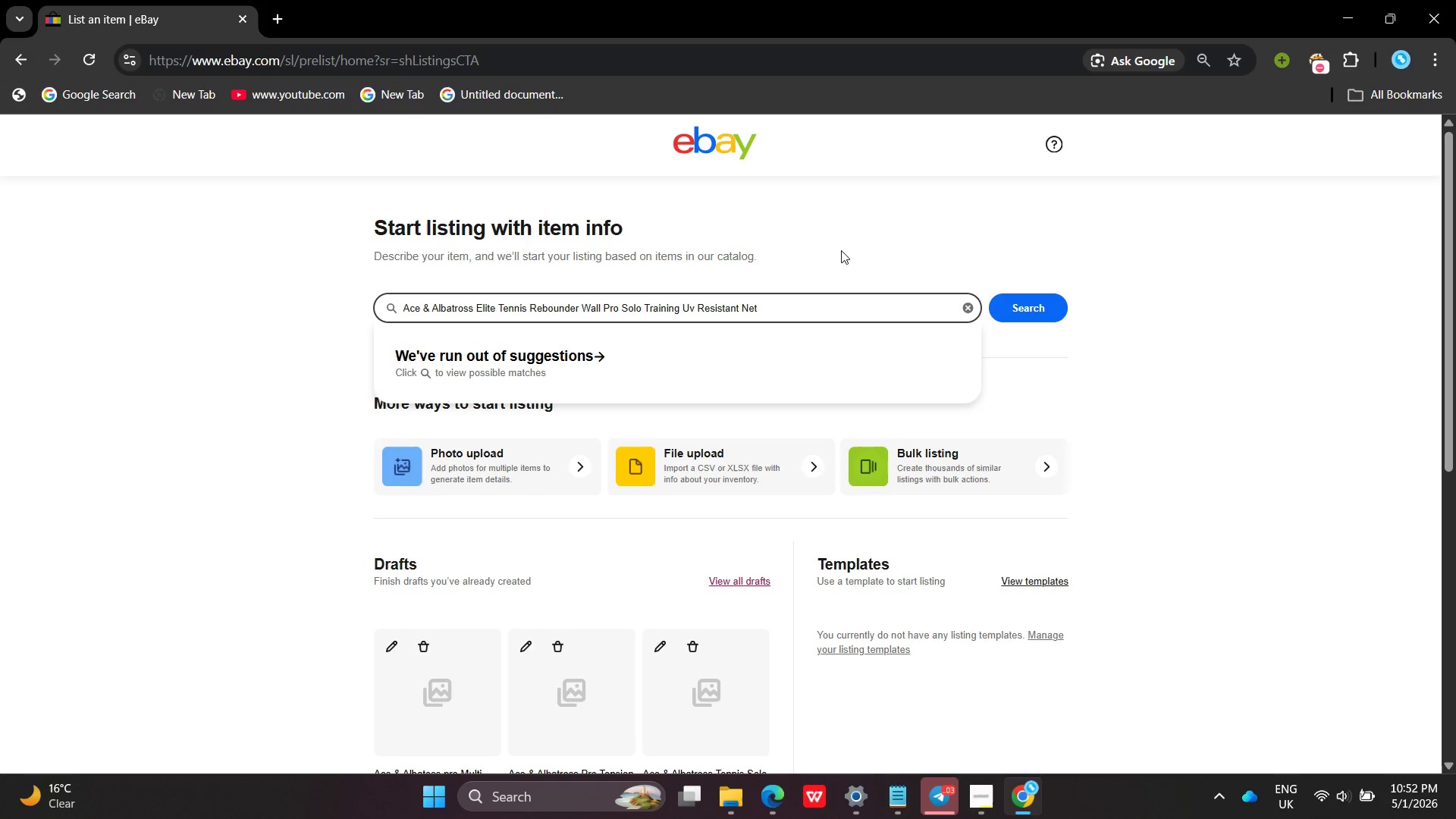 
left_click([1037, 309])
 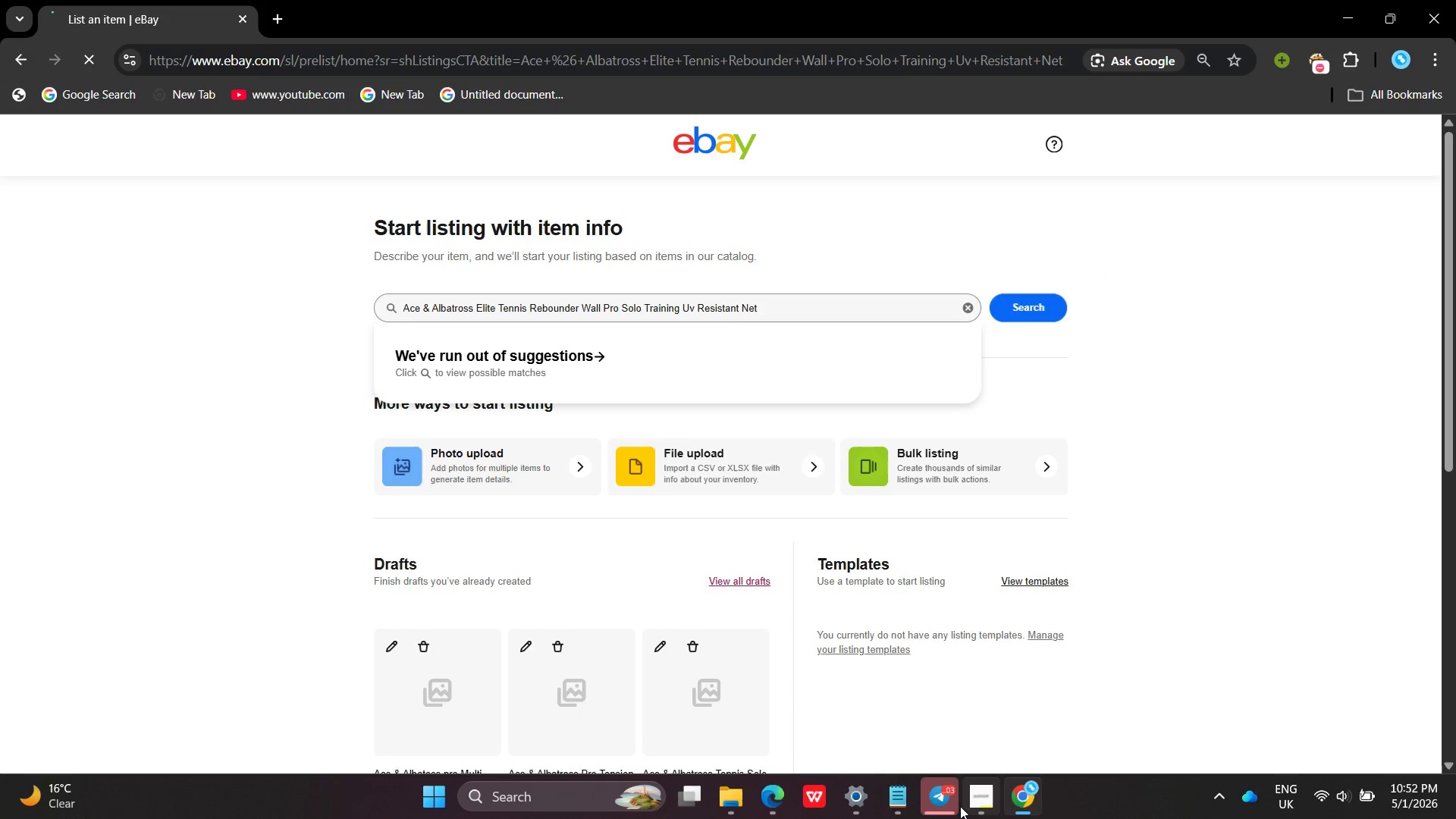 
left_click([960, 806])